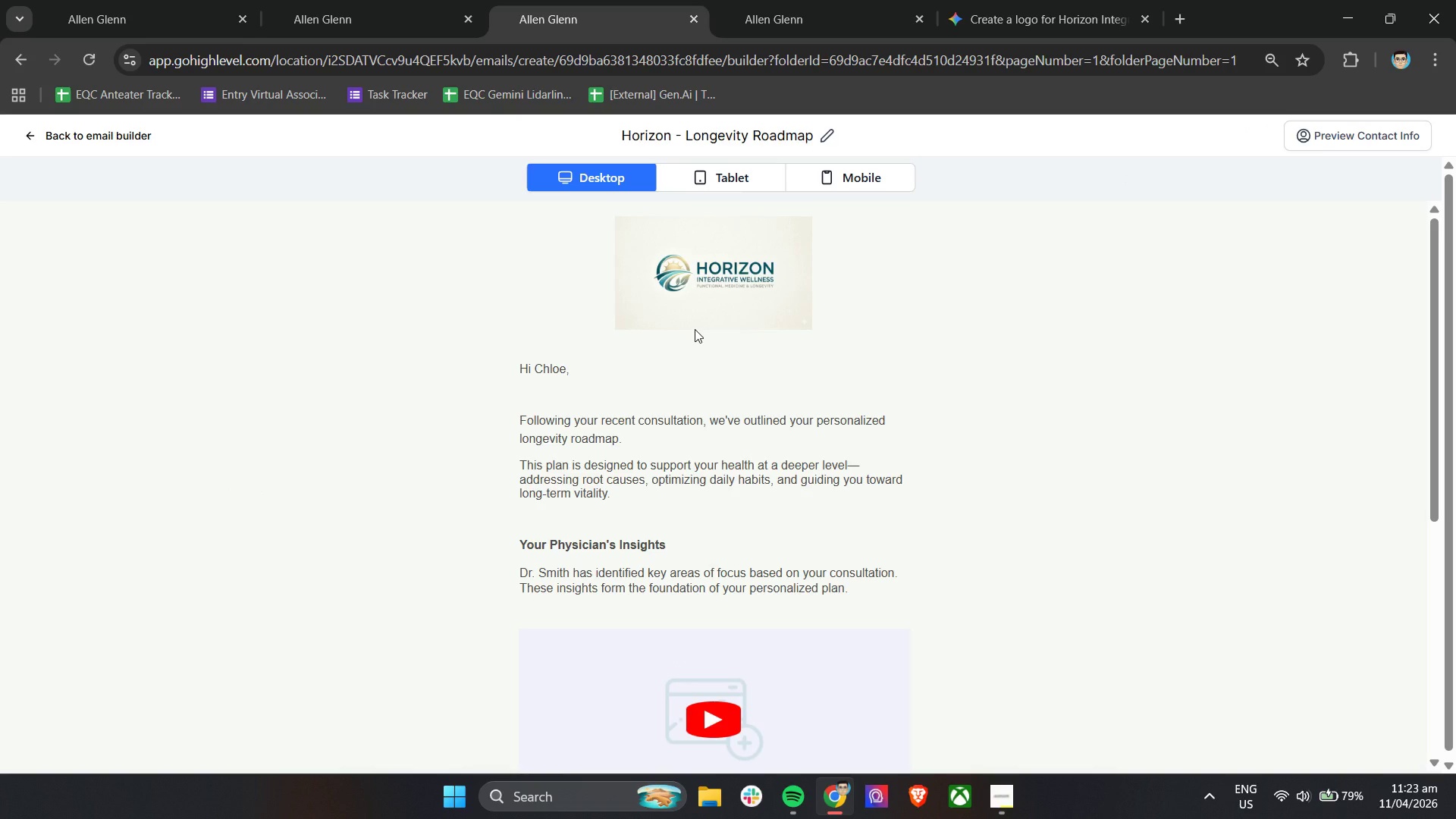 
wait(6.39)
 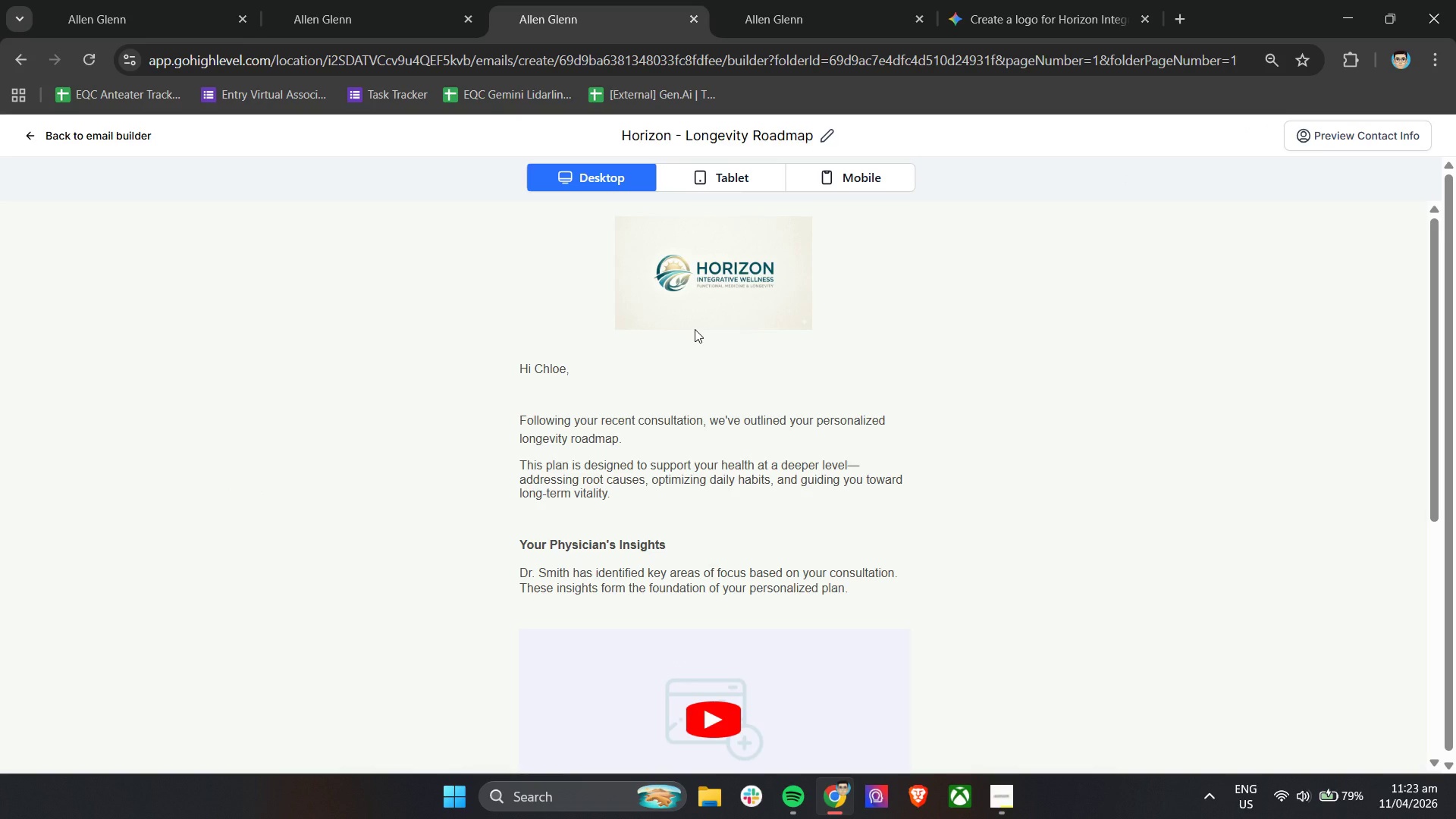 
scroll: coordinate [695, 329], scroll_direction: down, amount: 4.0
 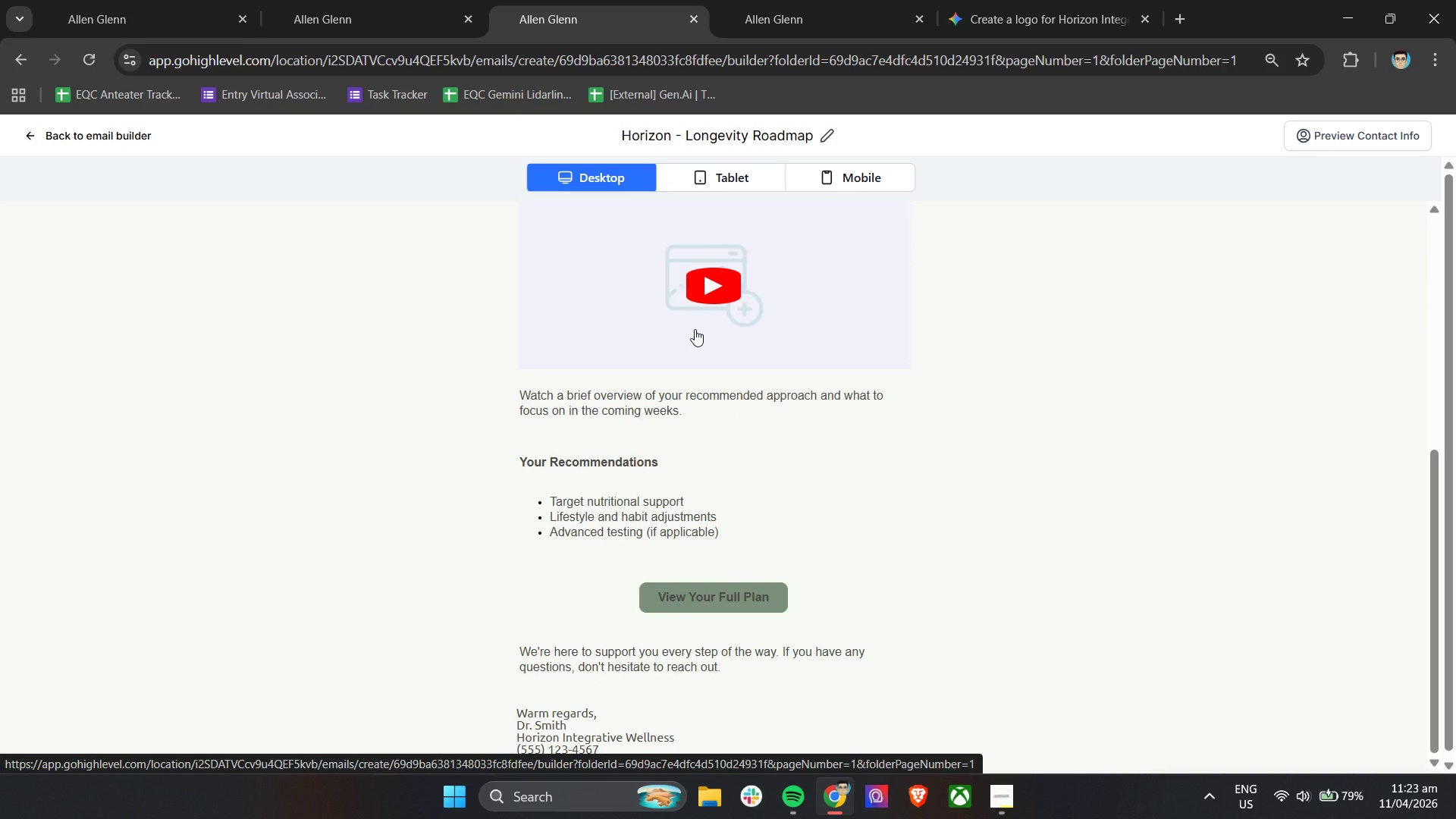 
wait(14.39)
 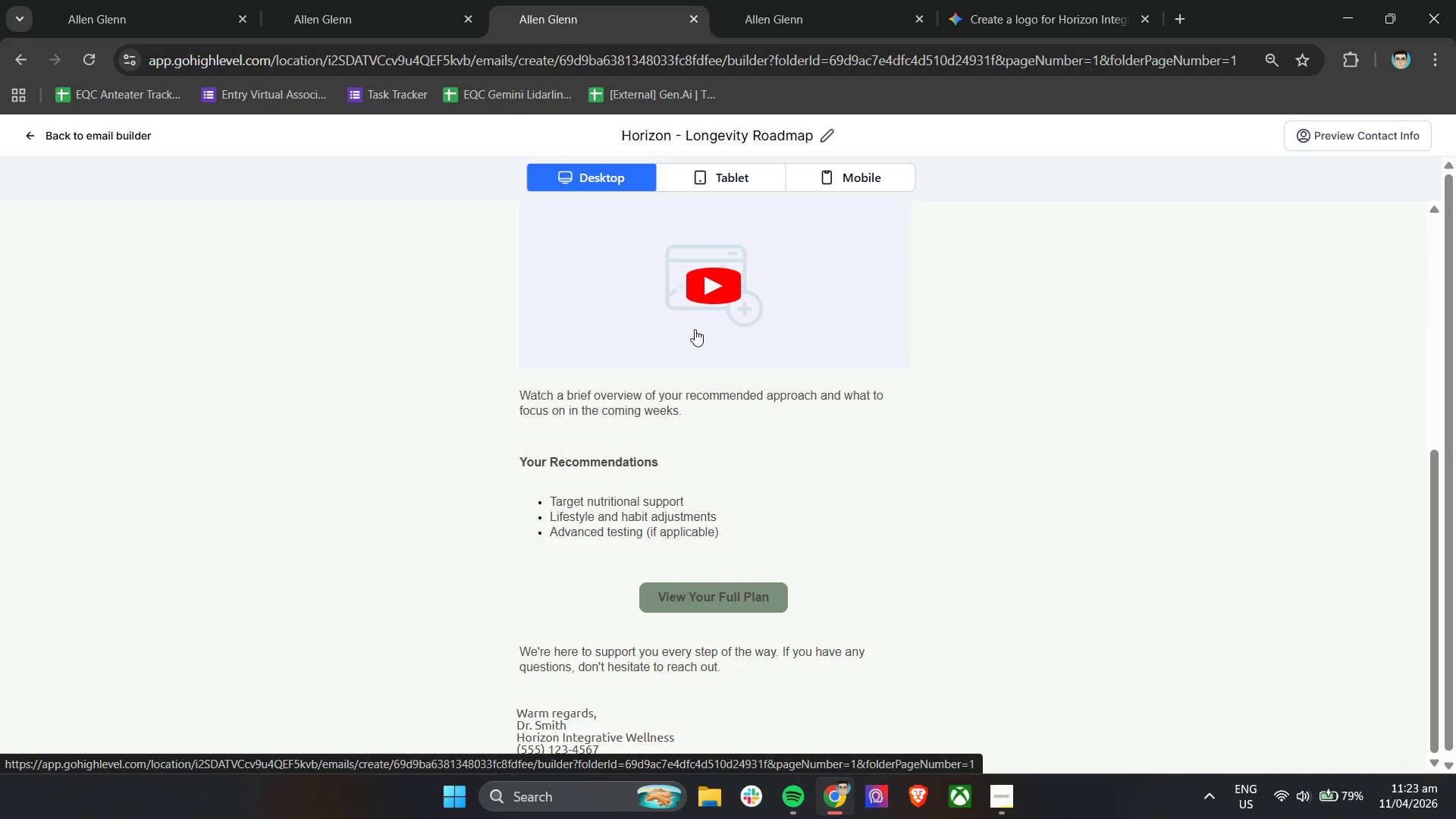 
scroll: coordinate [695, 329], scroll_direction: down, amount: 4.0
 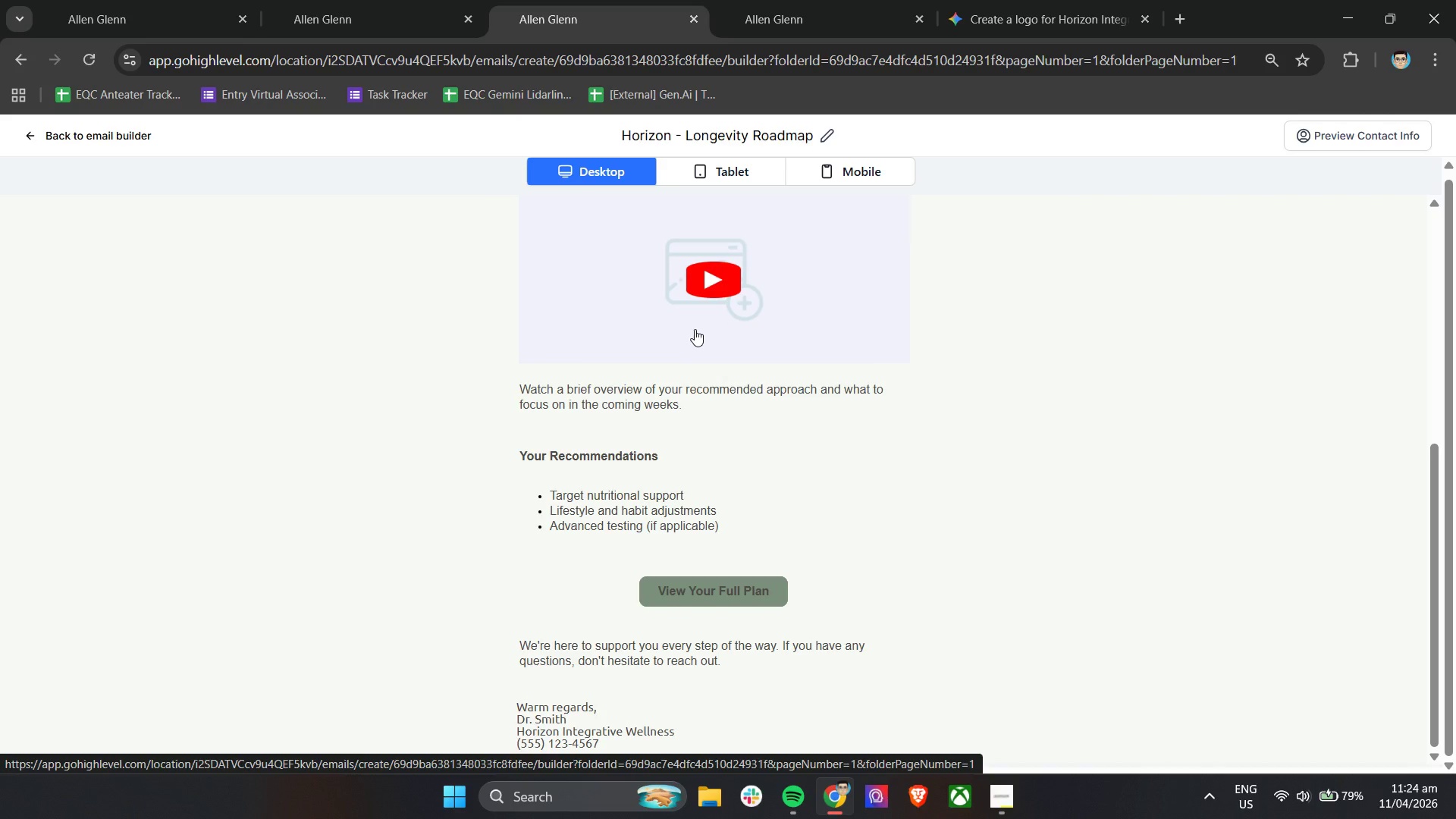 
wait(5.71)
 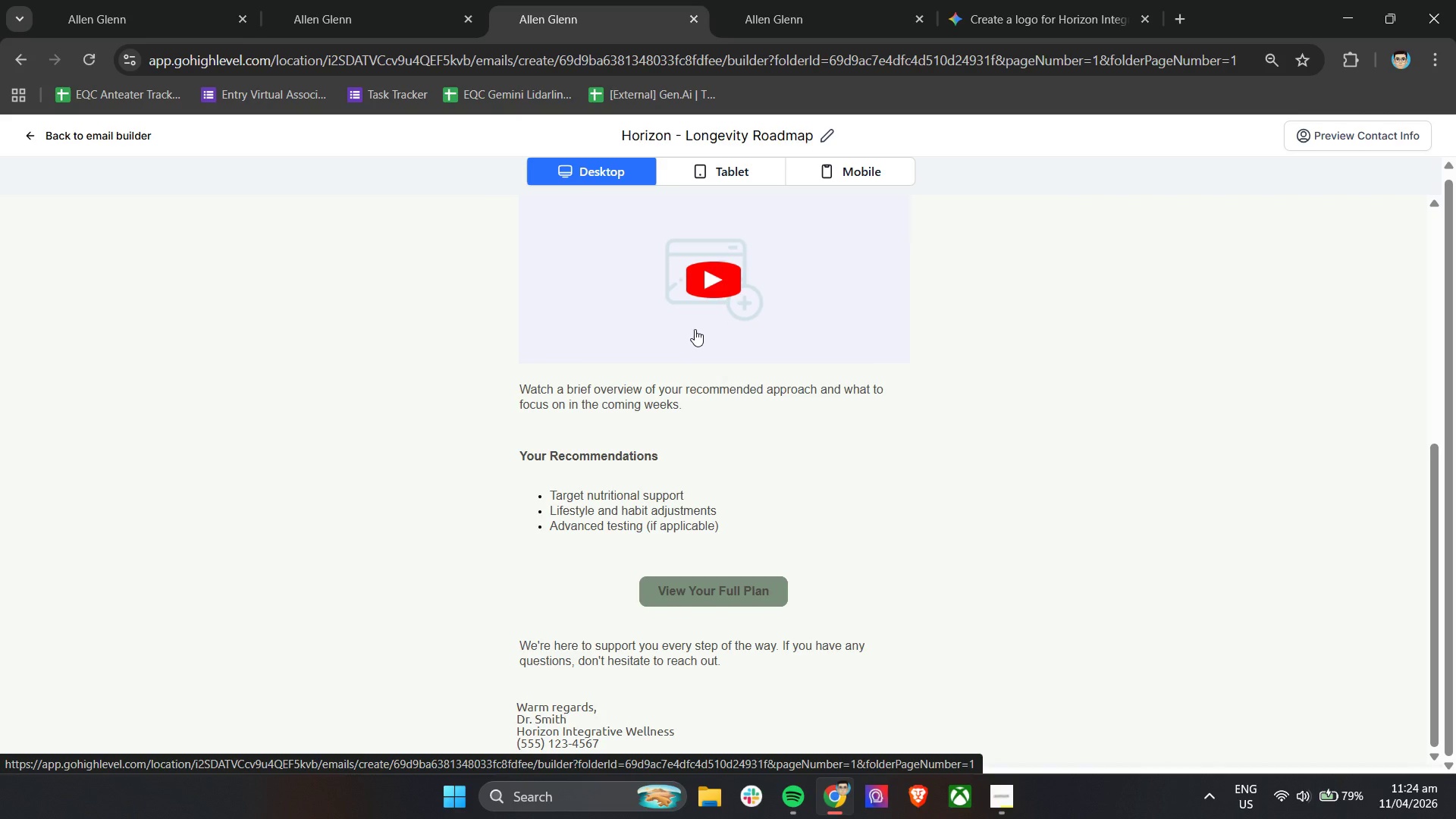 
left_click([745, 165])
 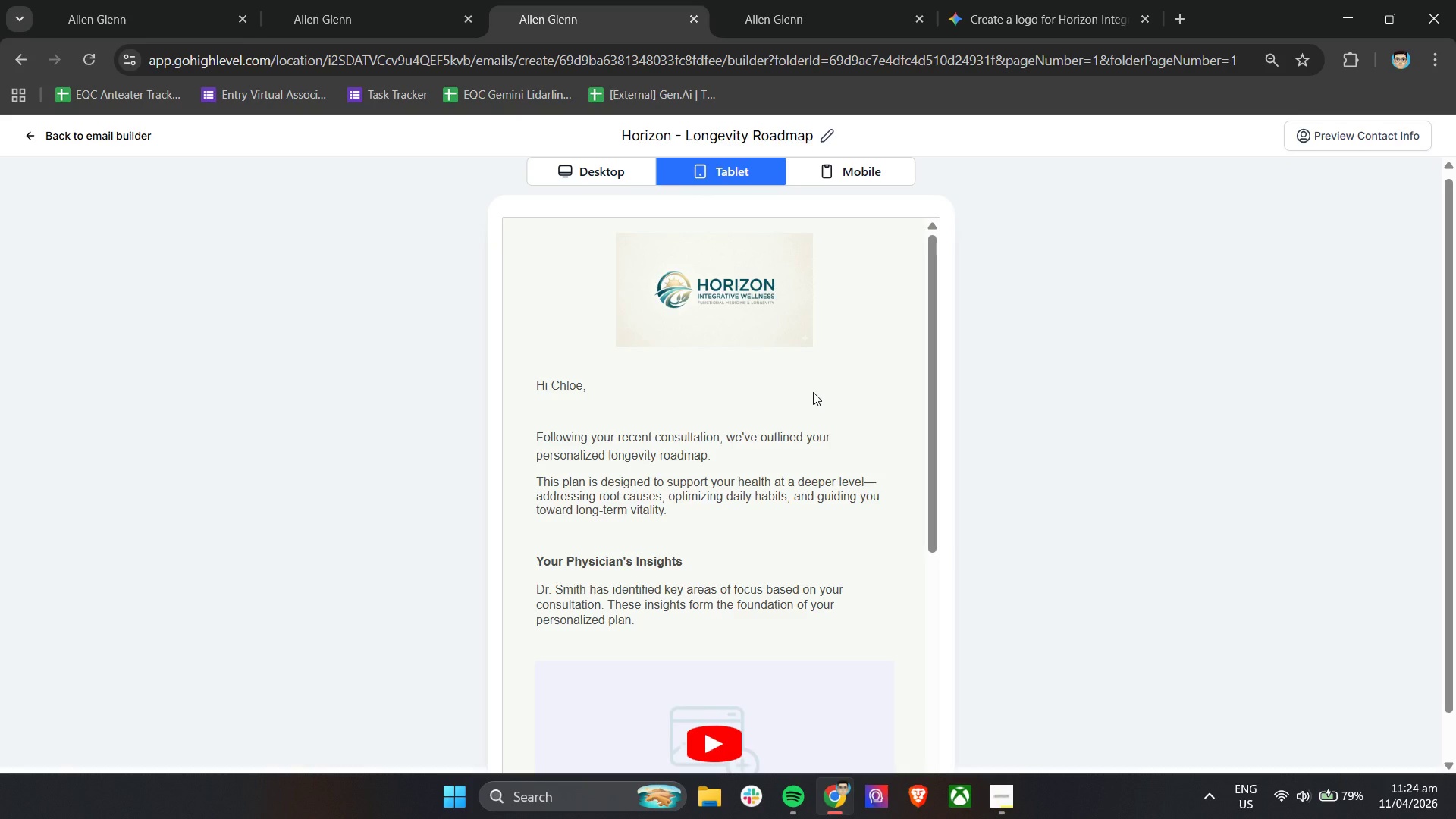 
wait(9.48)
 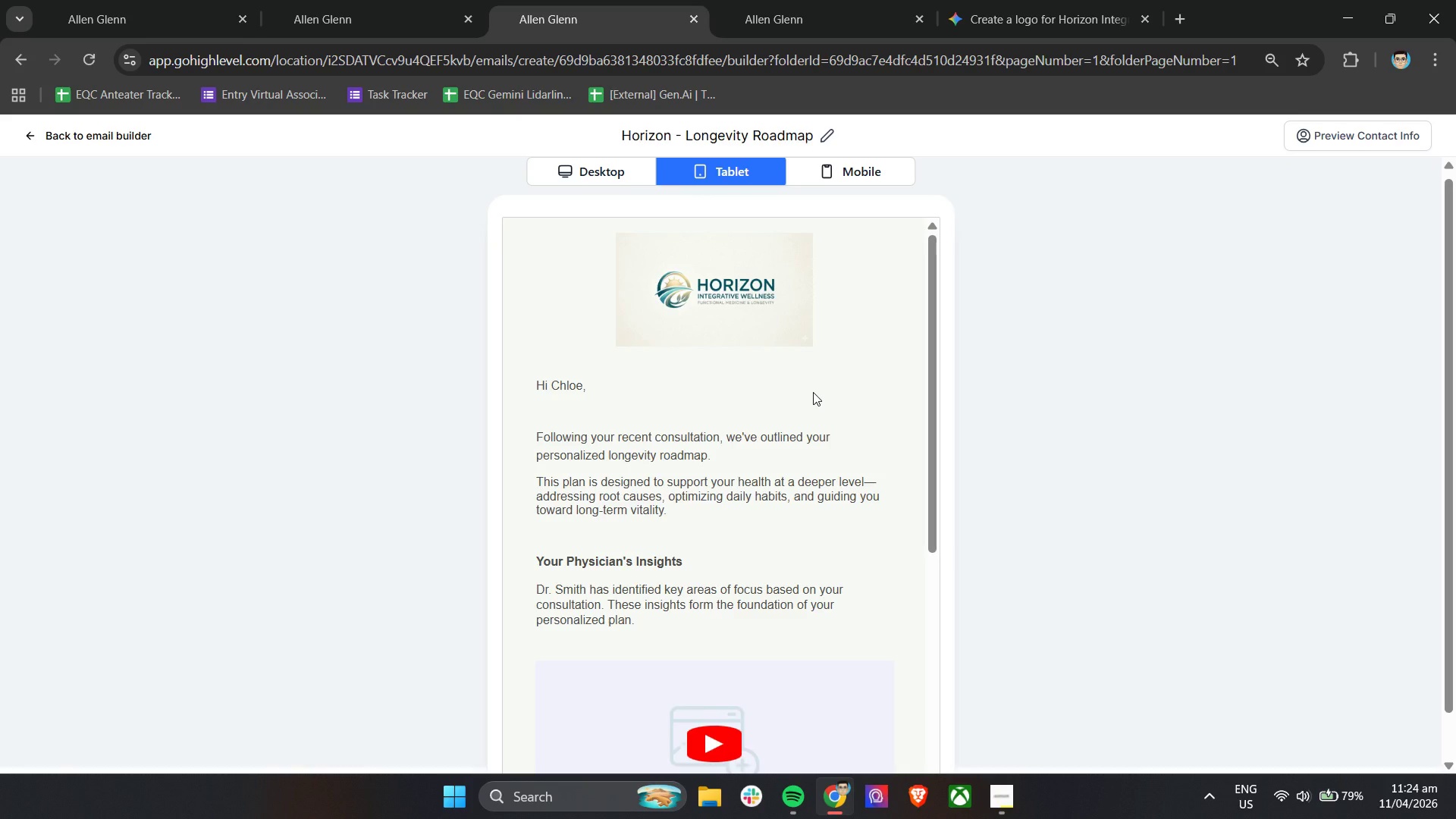 
left_click_drag(start_coordinate=[935, 365], to_coordinate=[922, 626])
 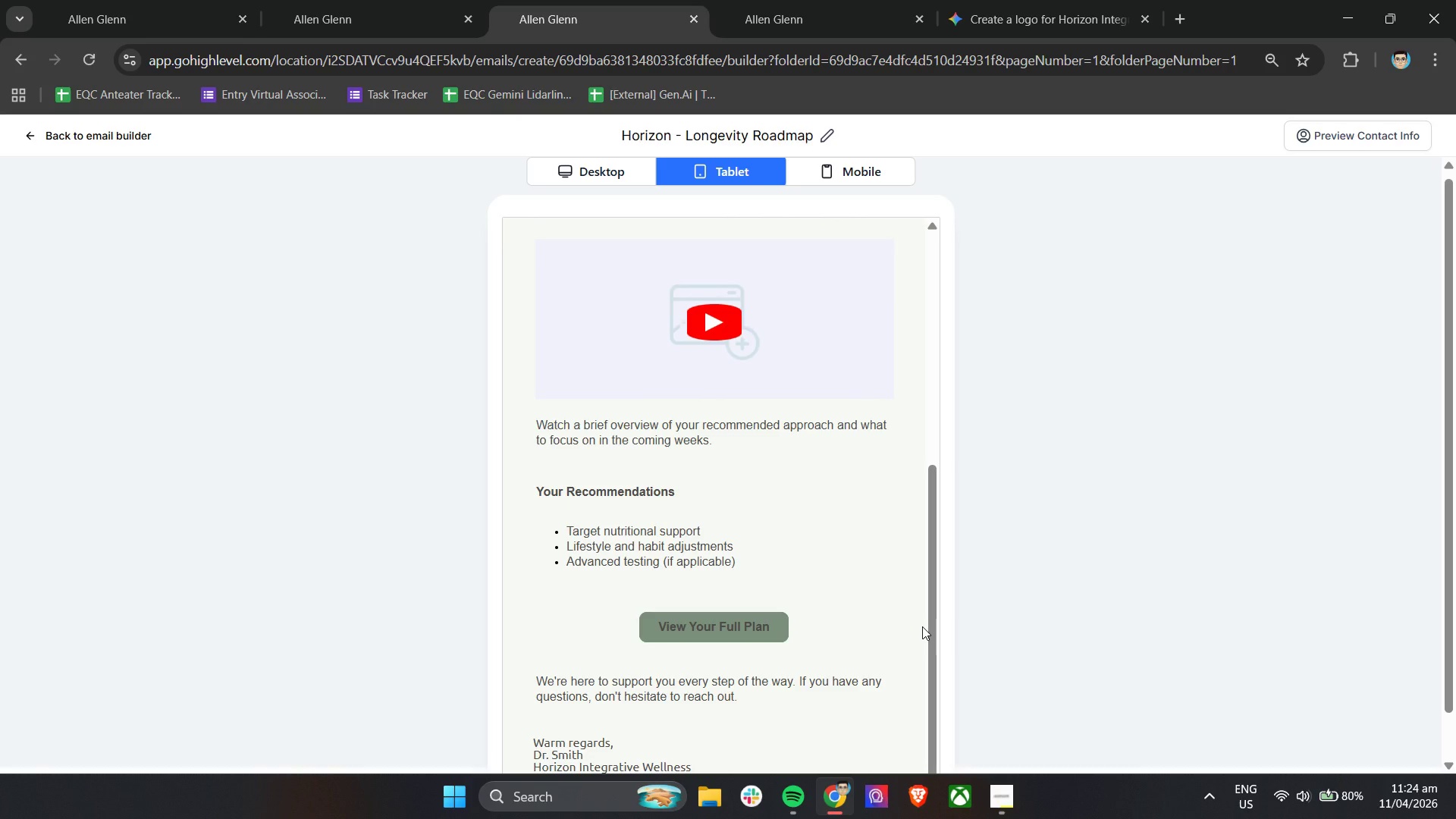 
wait(5.61)
 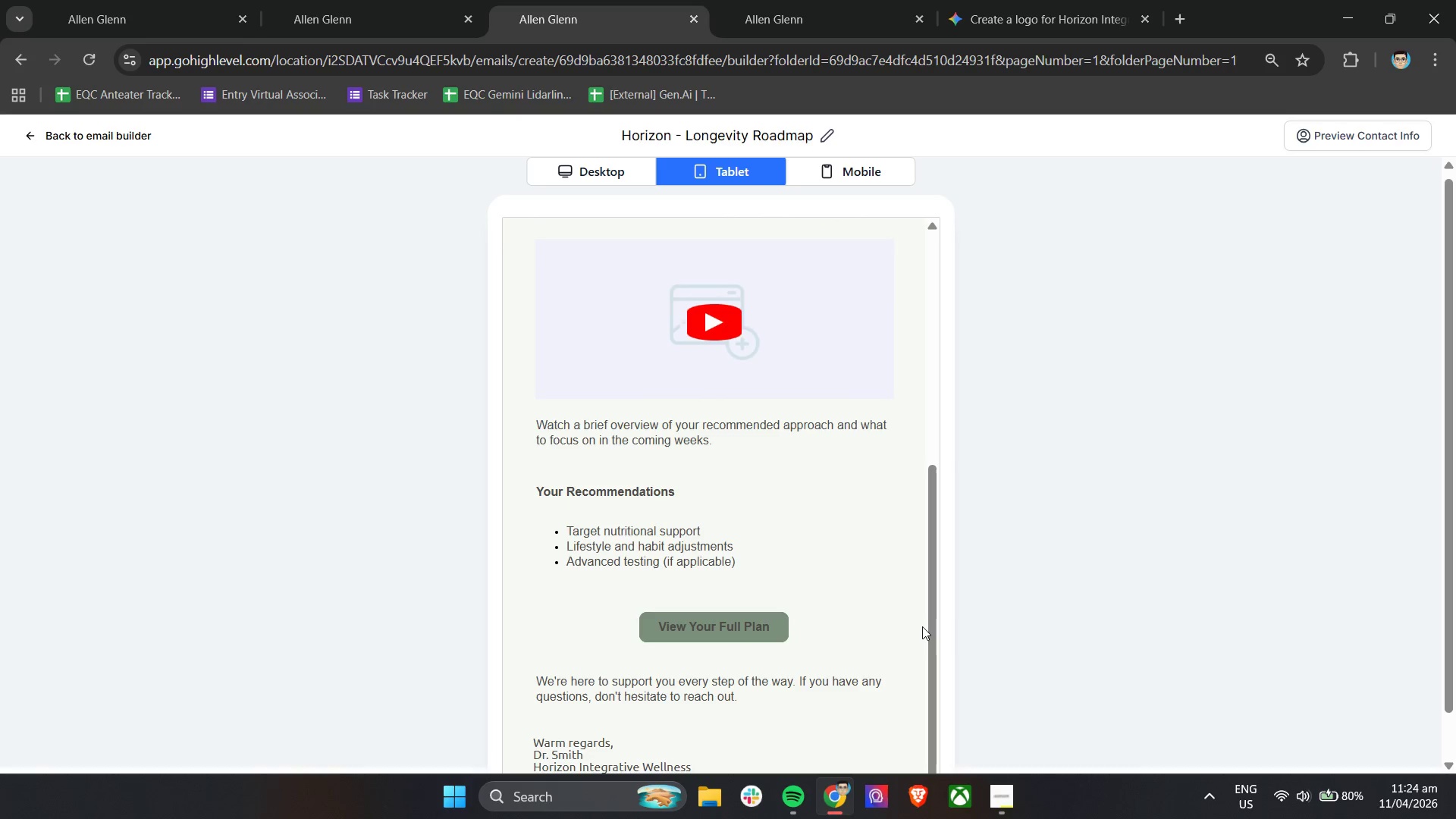 
left_click([856, 168])
 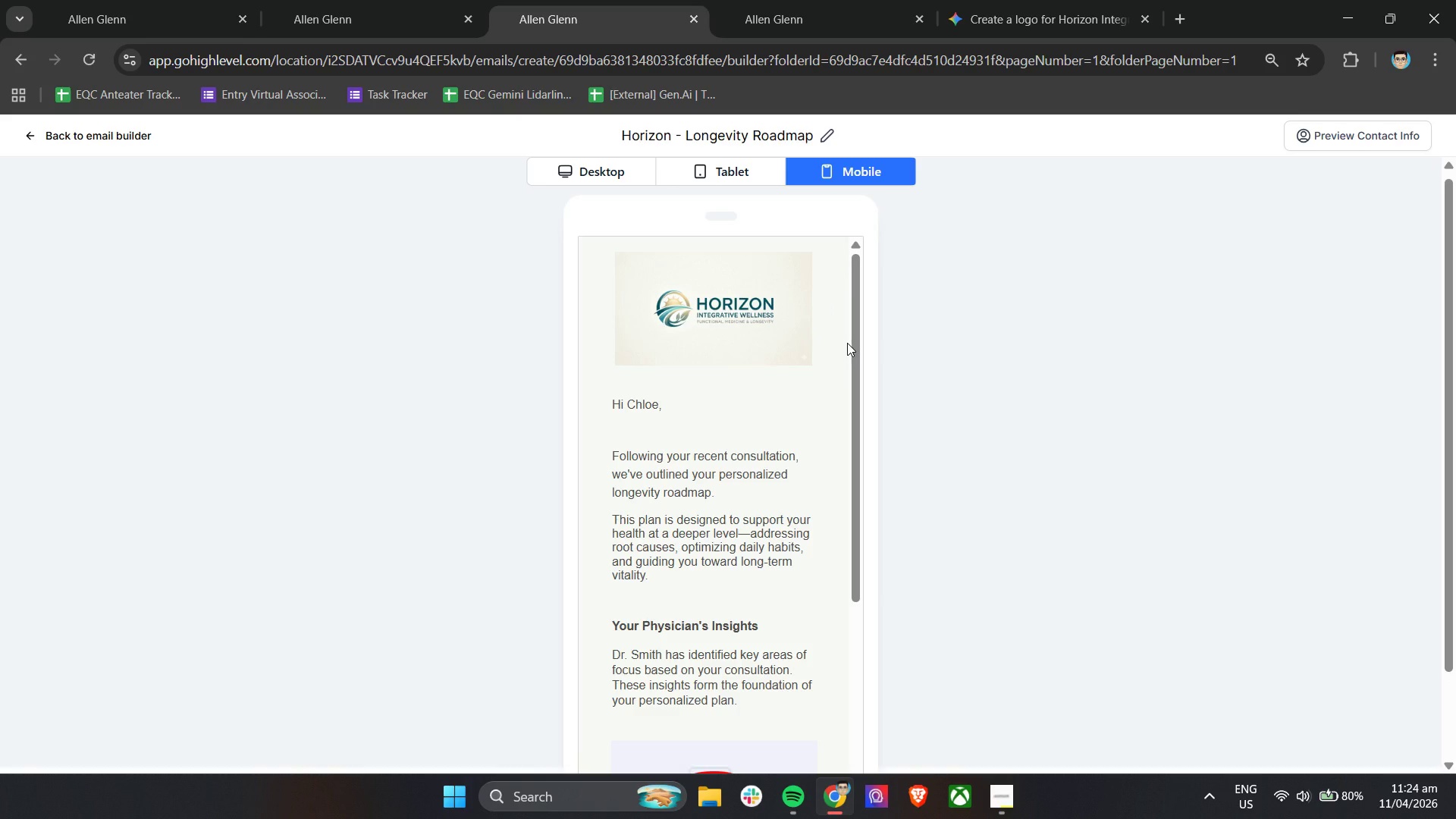 
wait(7.47)
 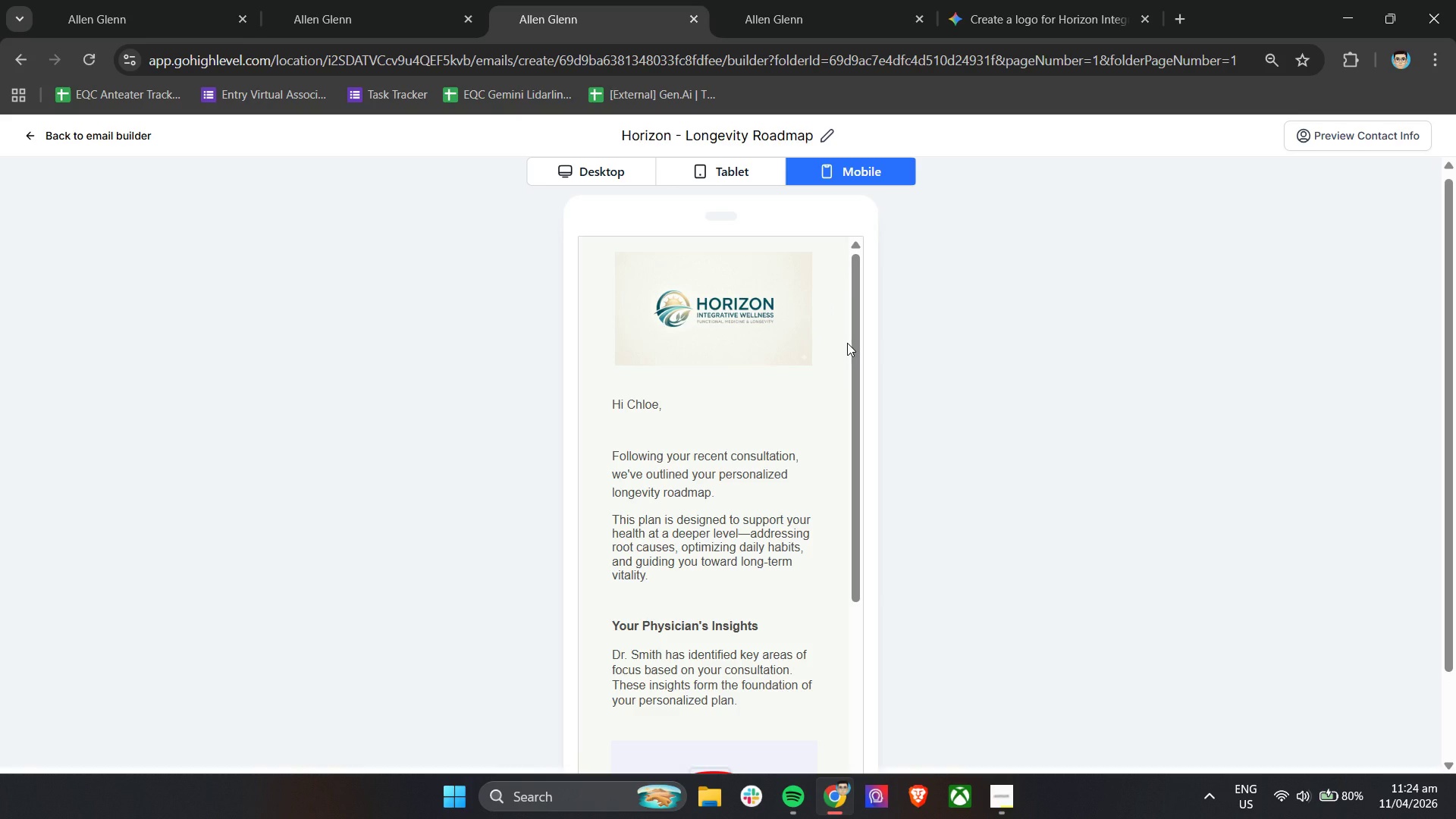 
left_click_drag(start_coordinate=[851, 344], to_coordinate=[861, 613])
 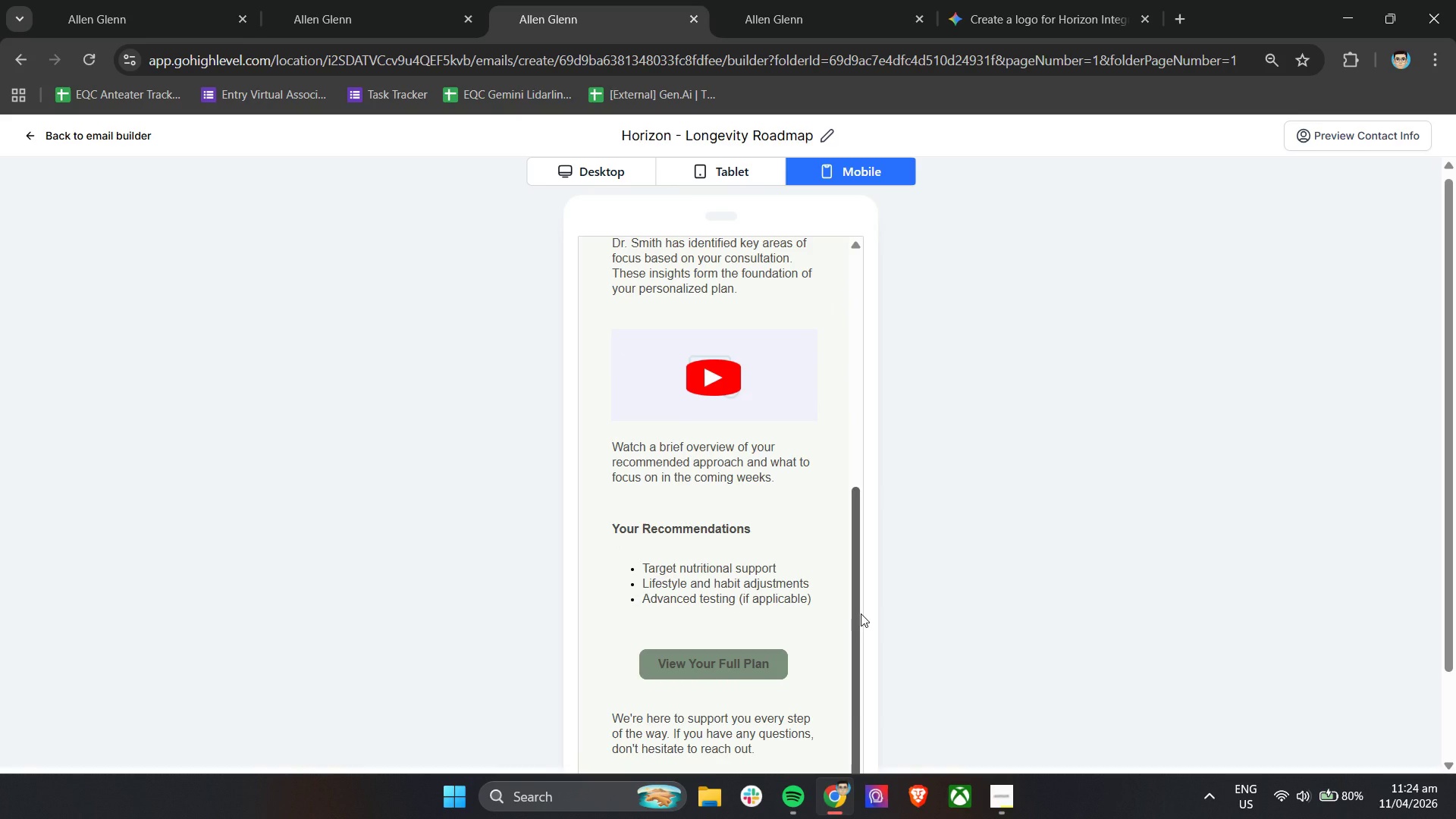 
wait(5.55)
 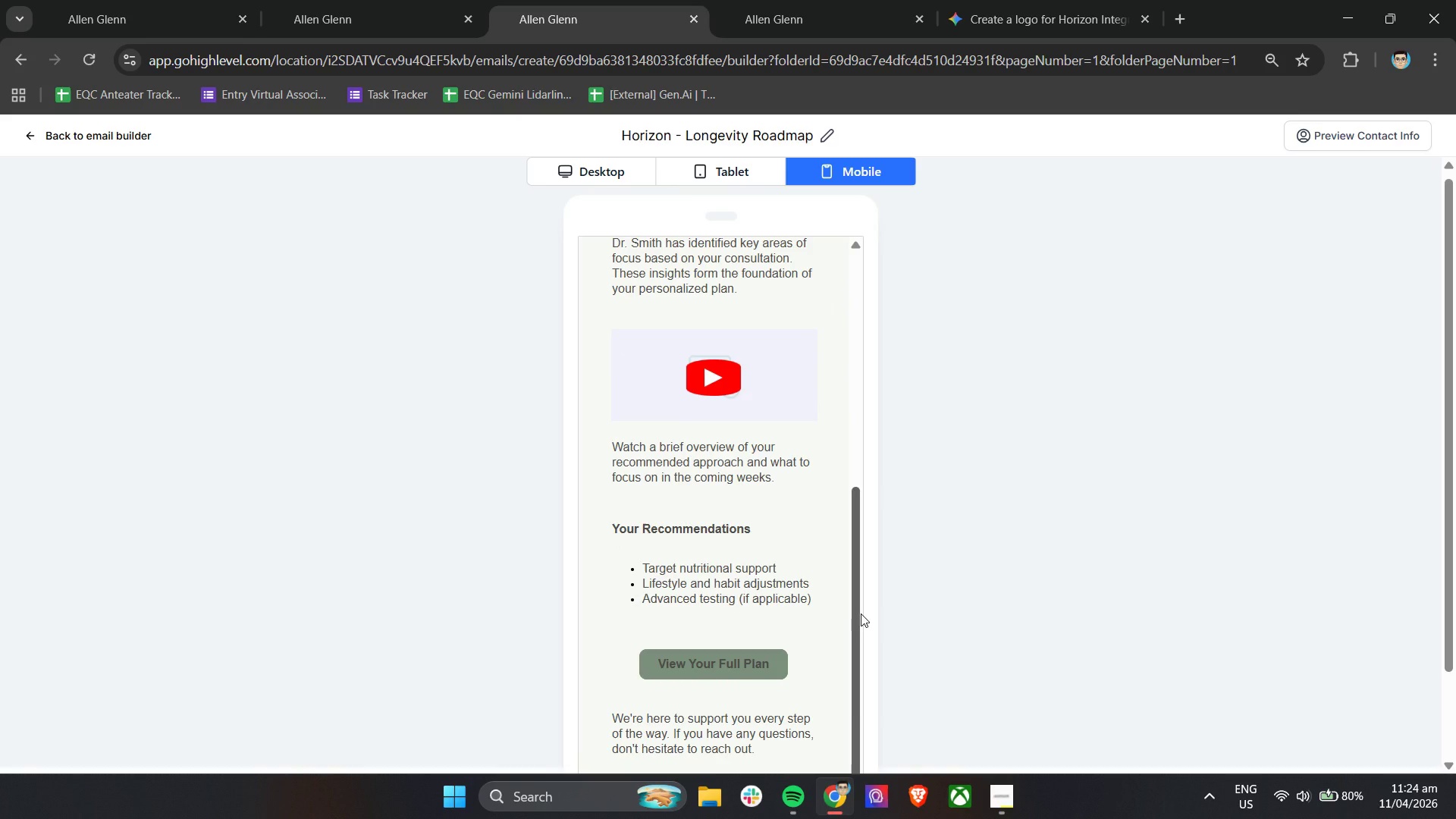 
left_click([714, 659])
 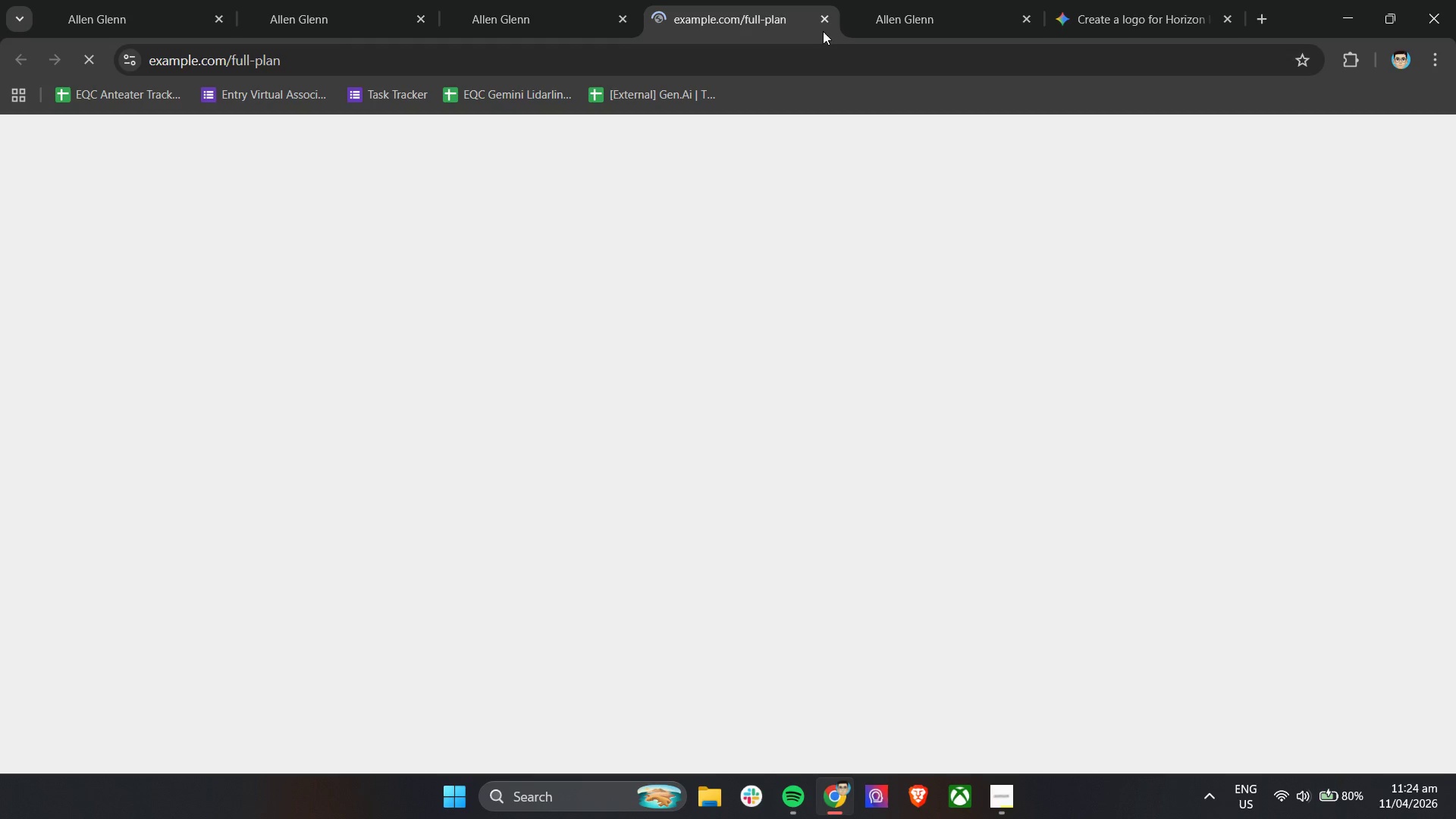 
left_click([830, 19])
 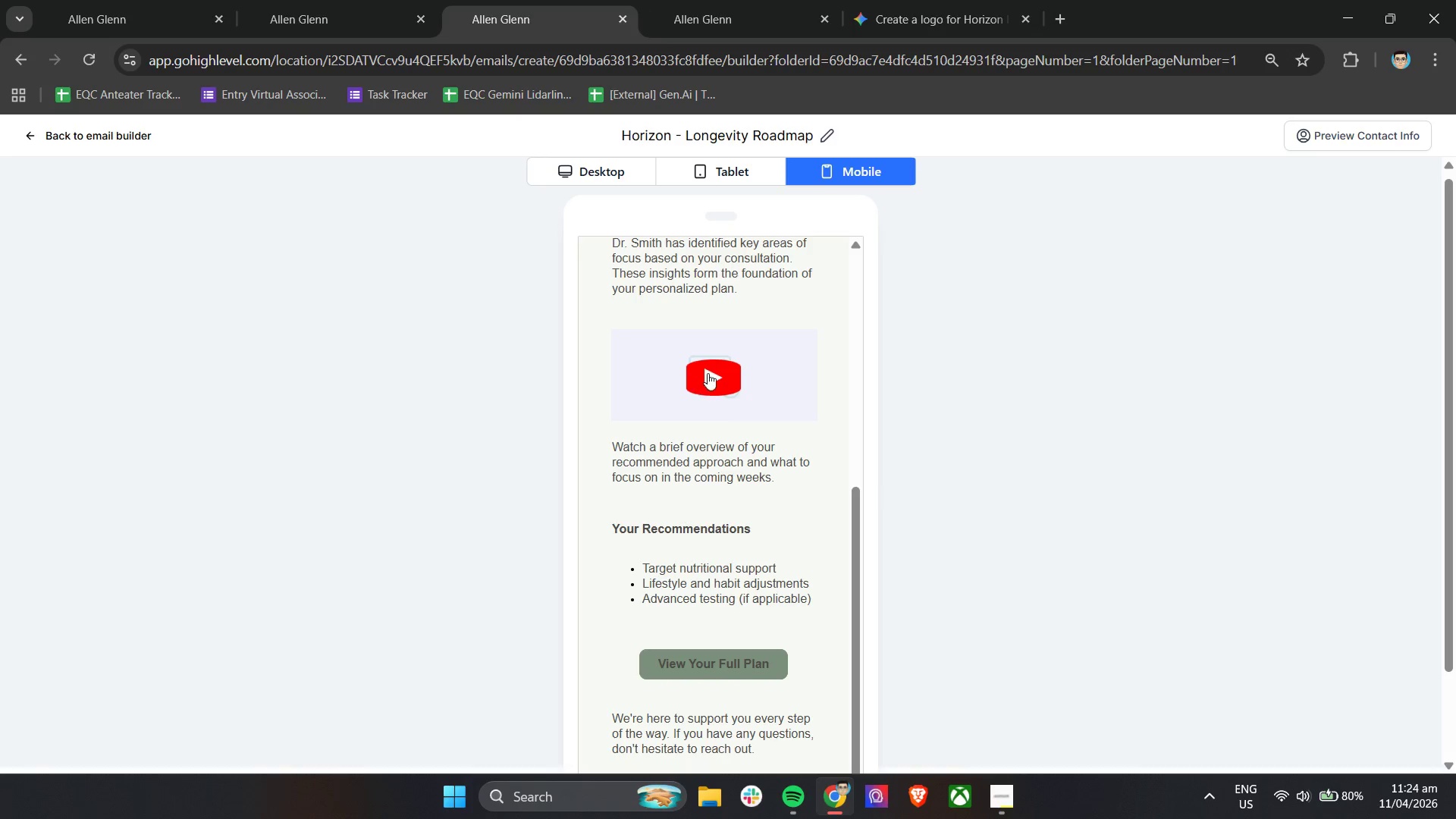 
left_click([712, 377])
 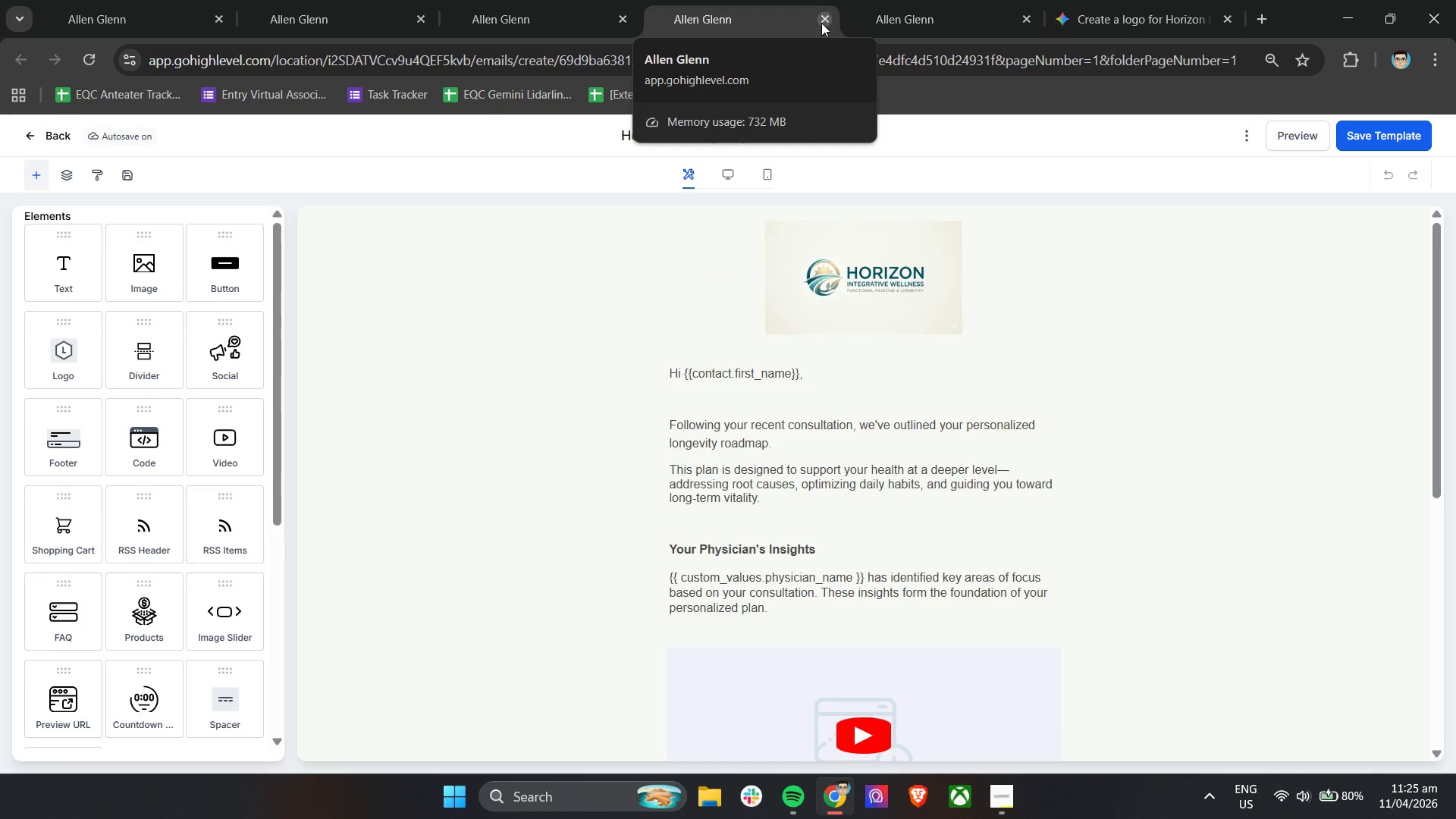 
wait(34.7)
 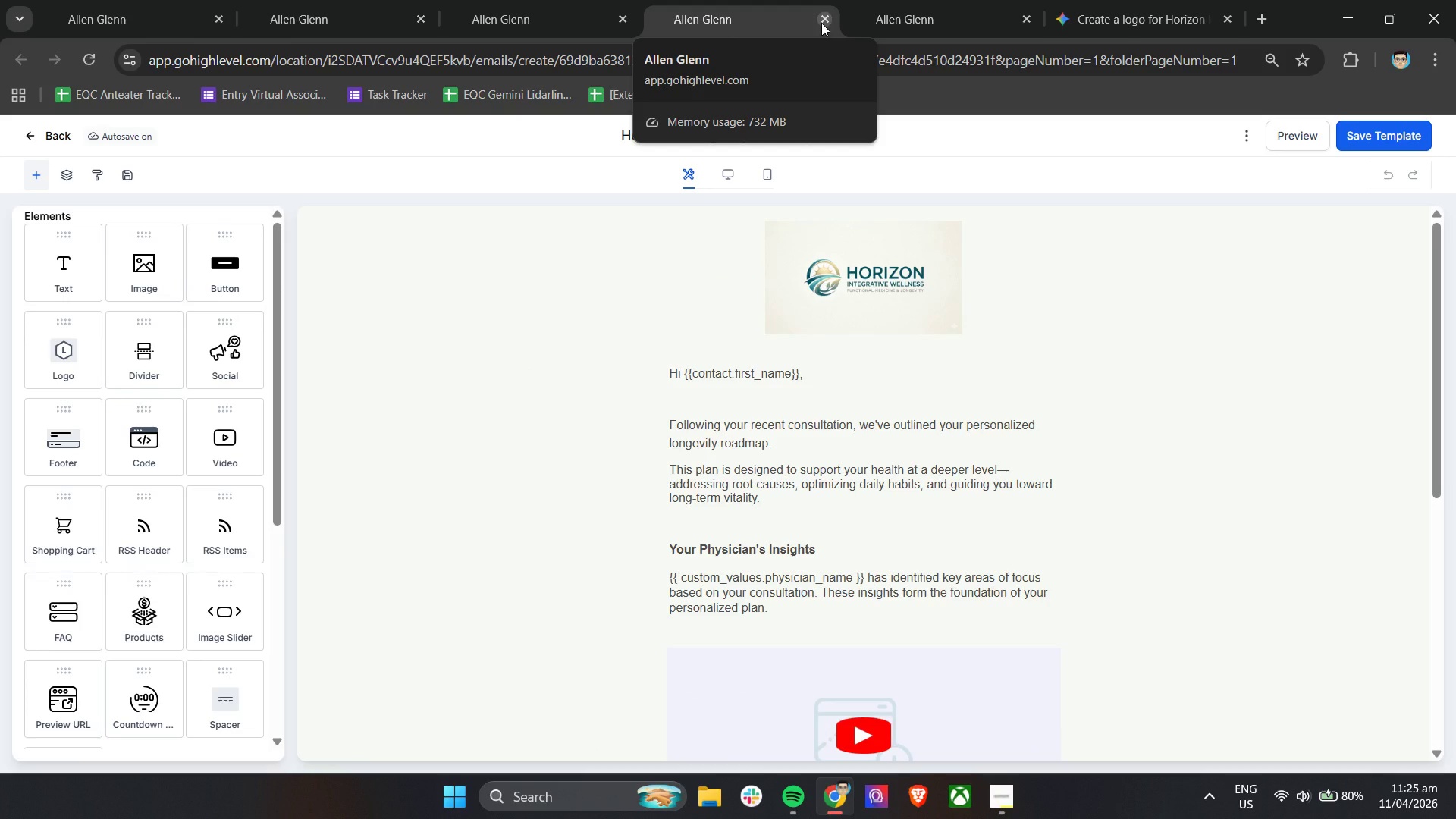 
left_click([502, 0])
 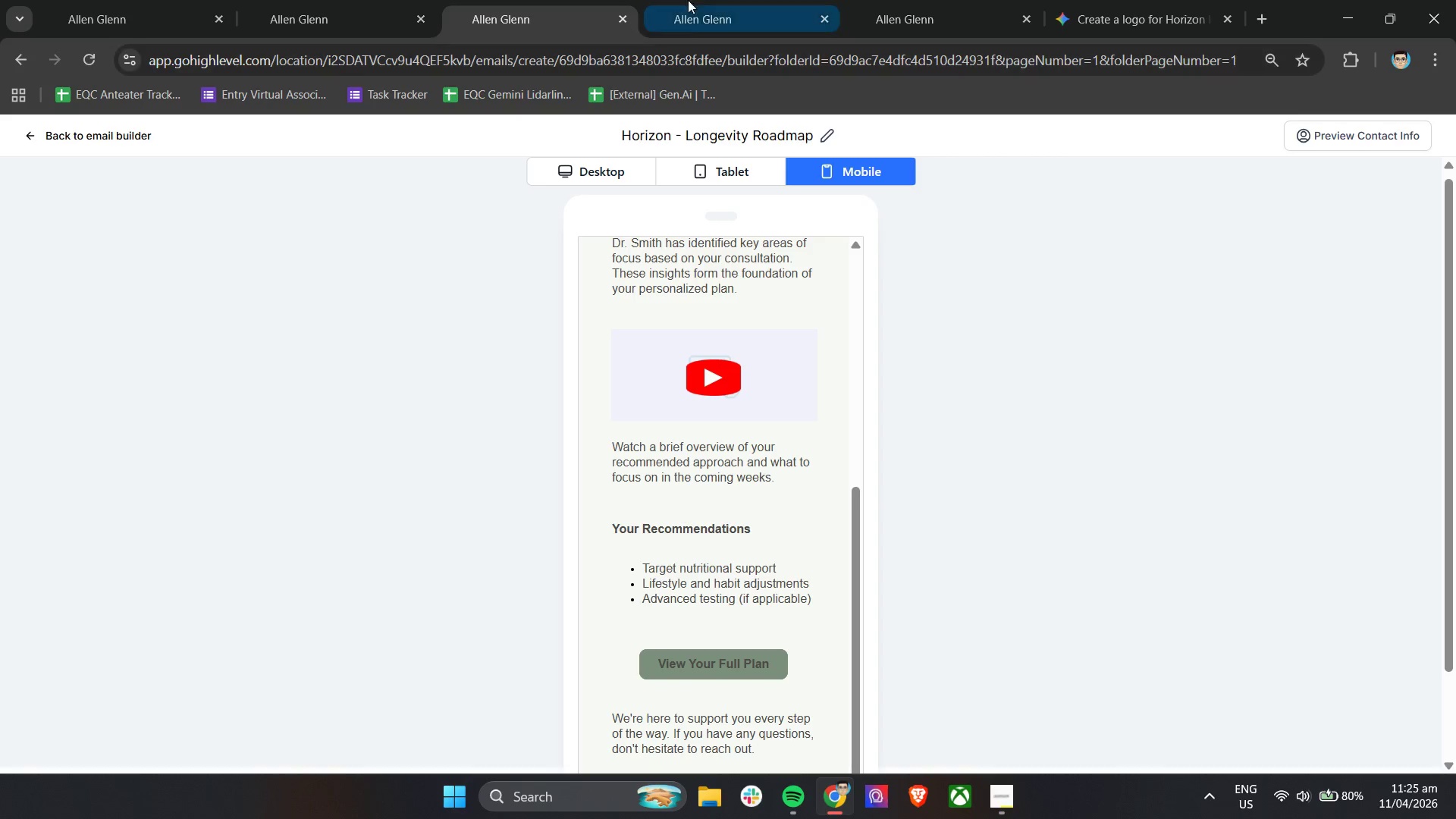 
left_click([706, 0])
 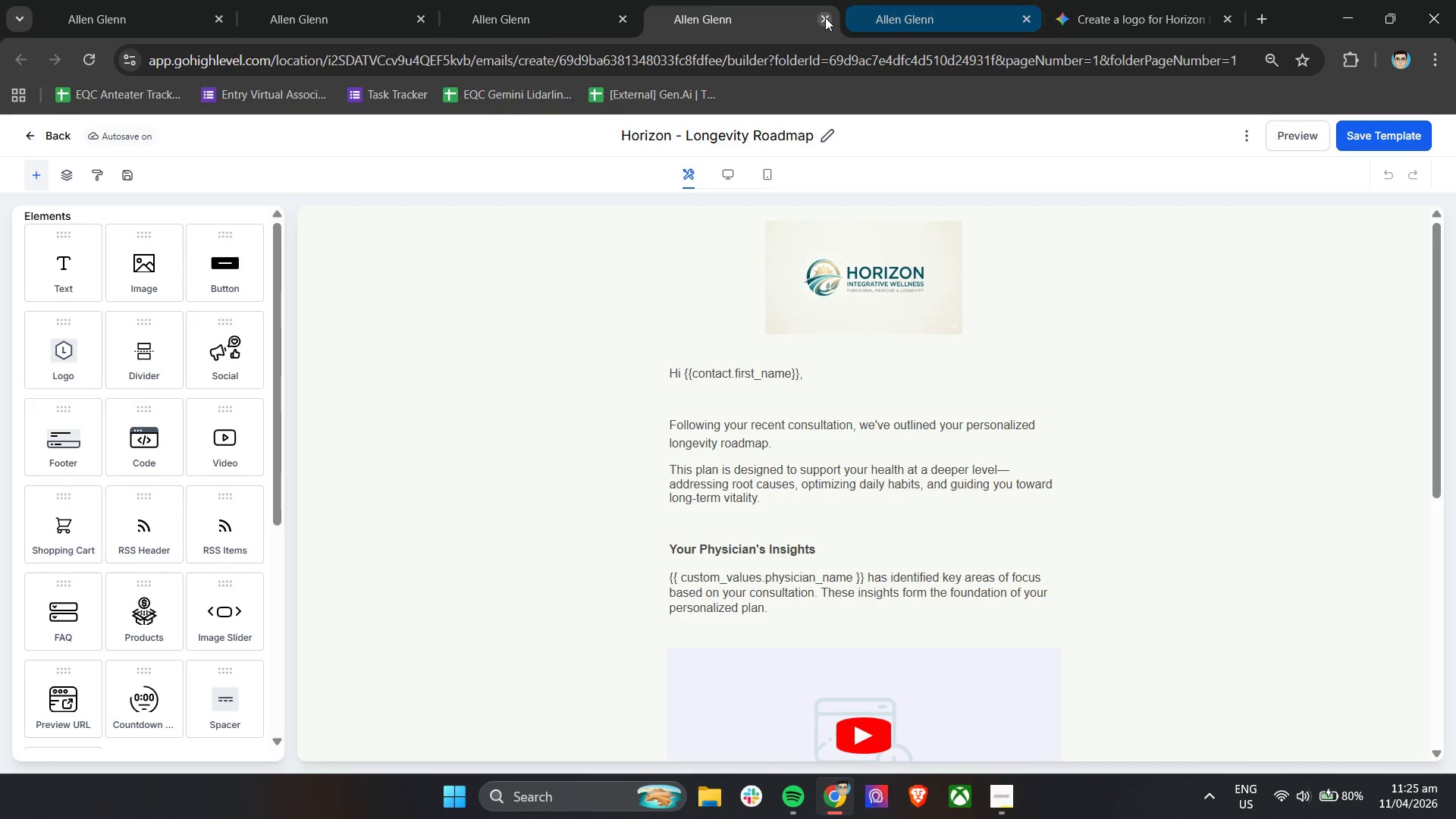 
left_click([499, 0])
 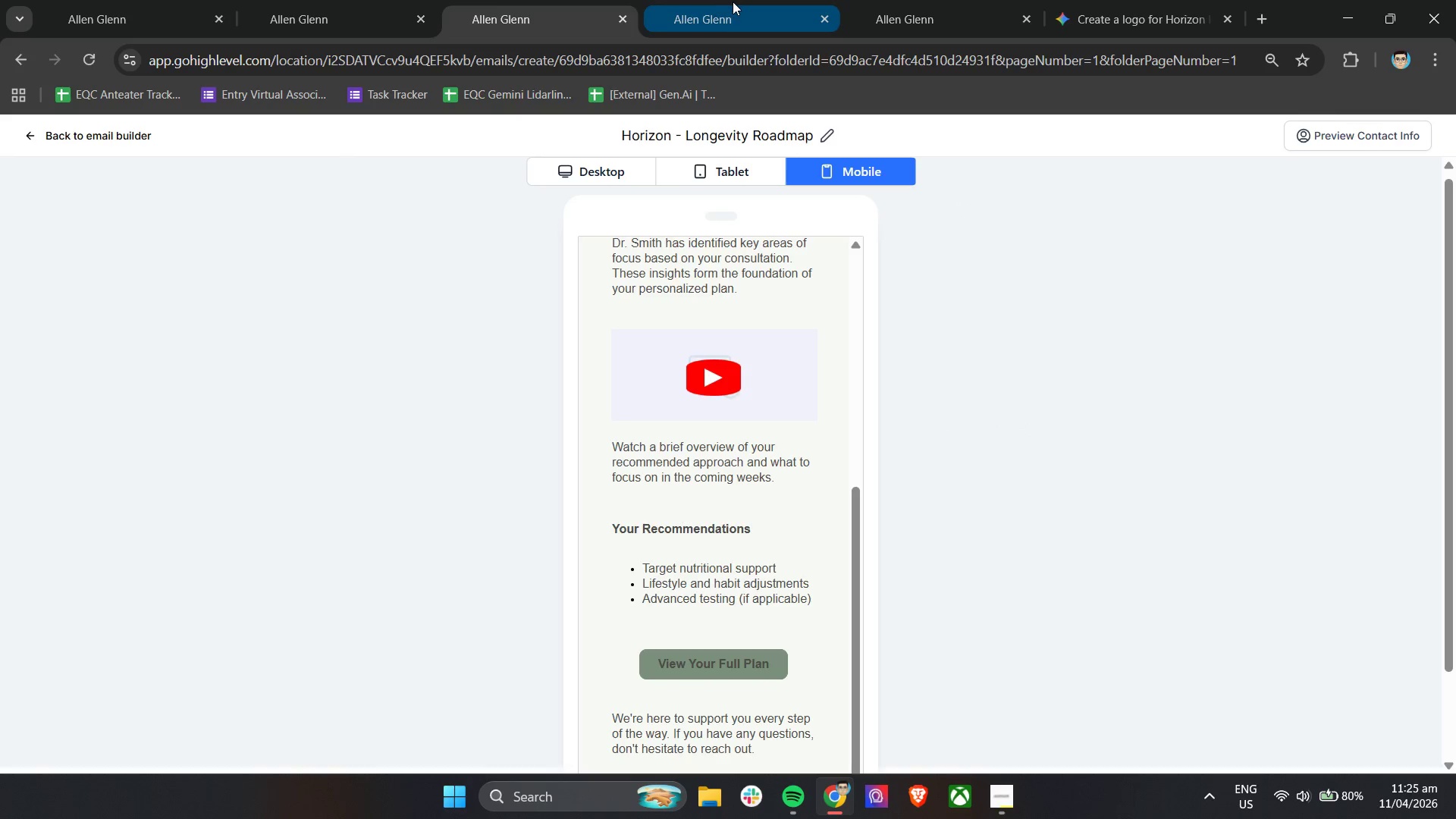 
left_click([733, 2])
 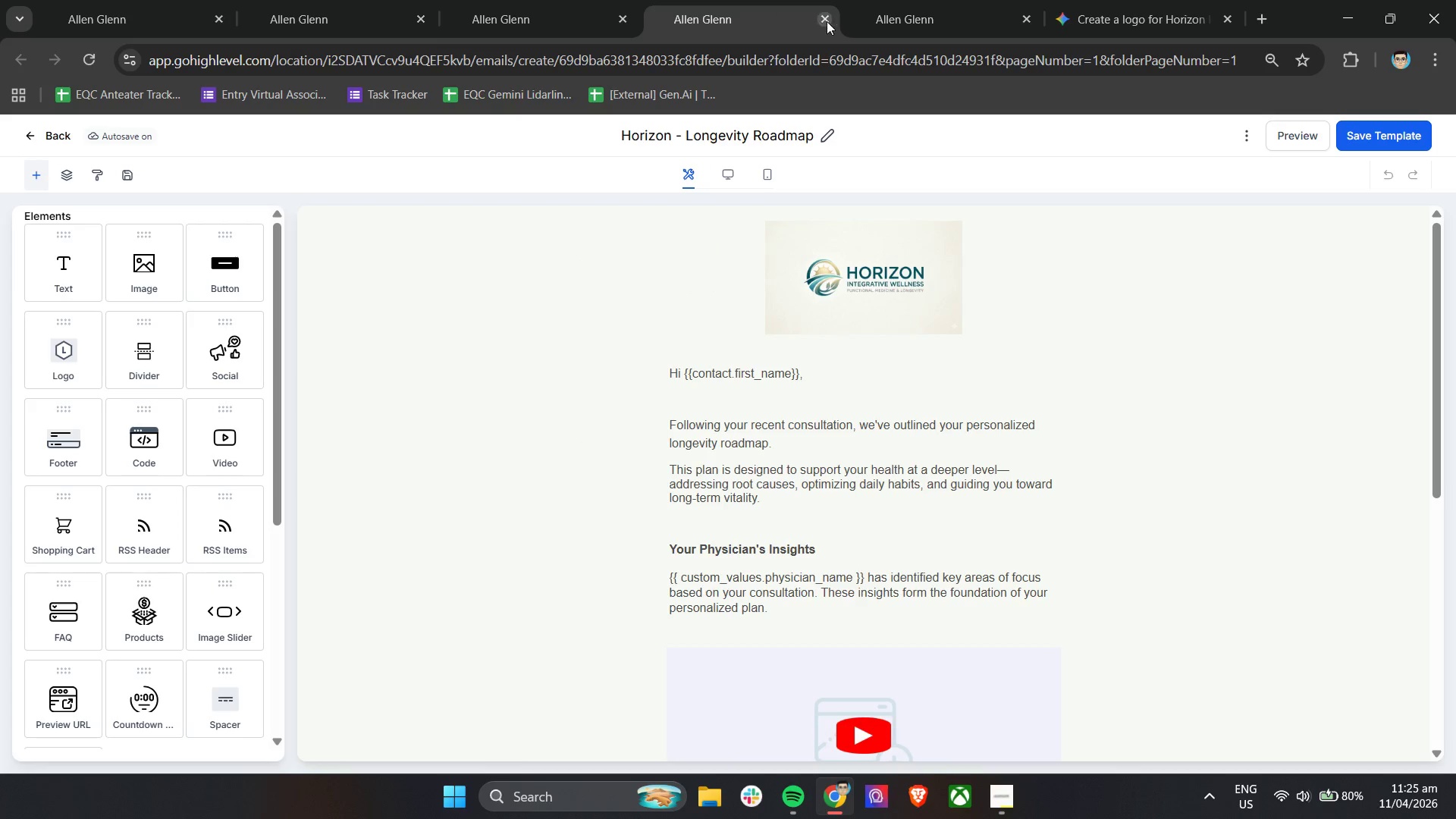 
left_click([827, 21])
 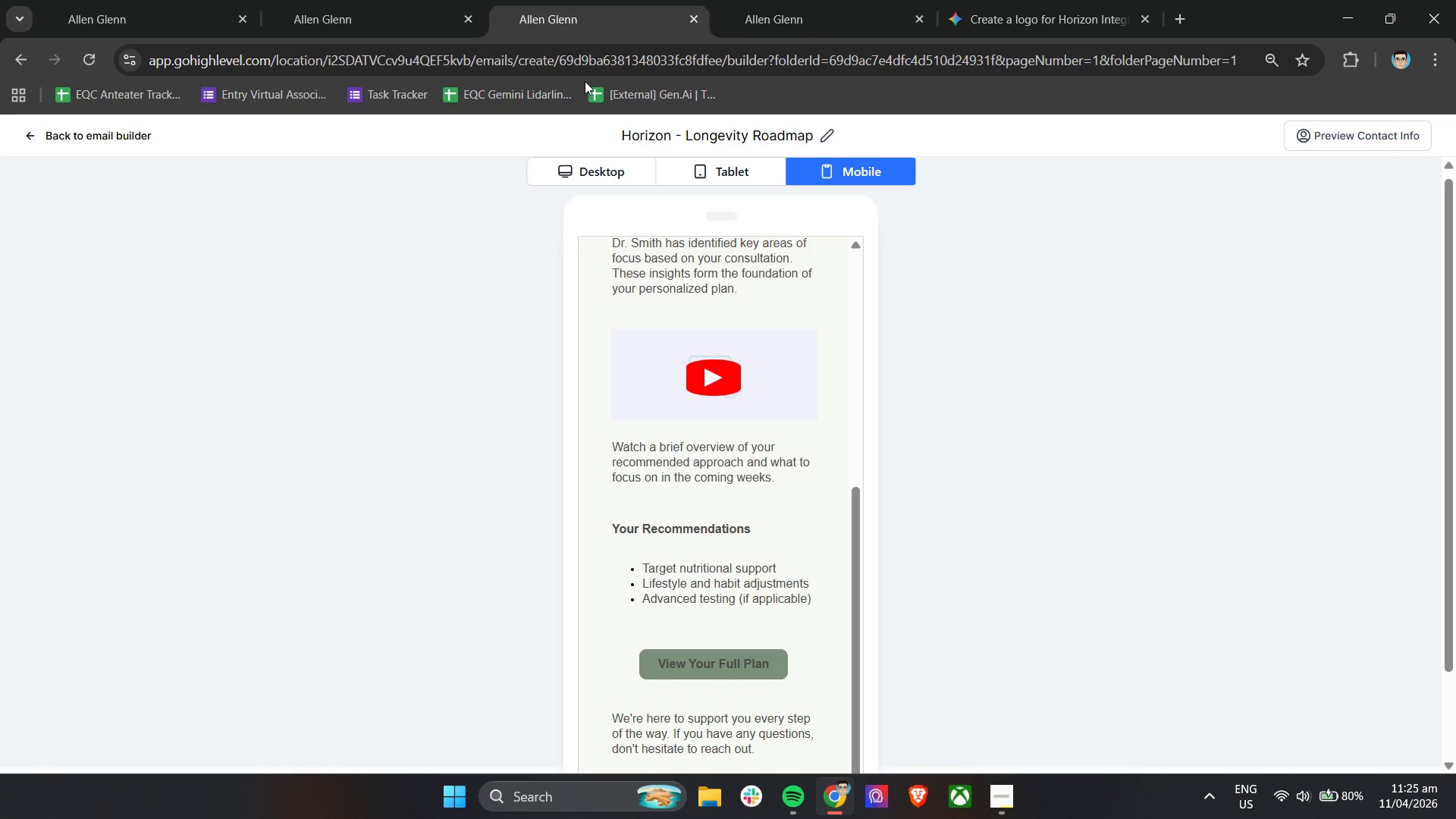 
wait(17.88)
 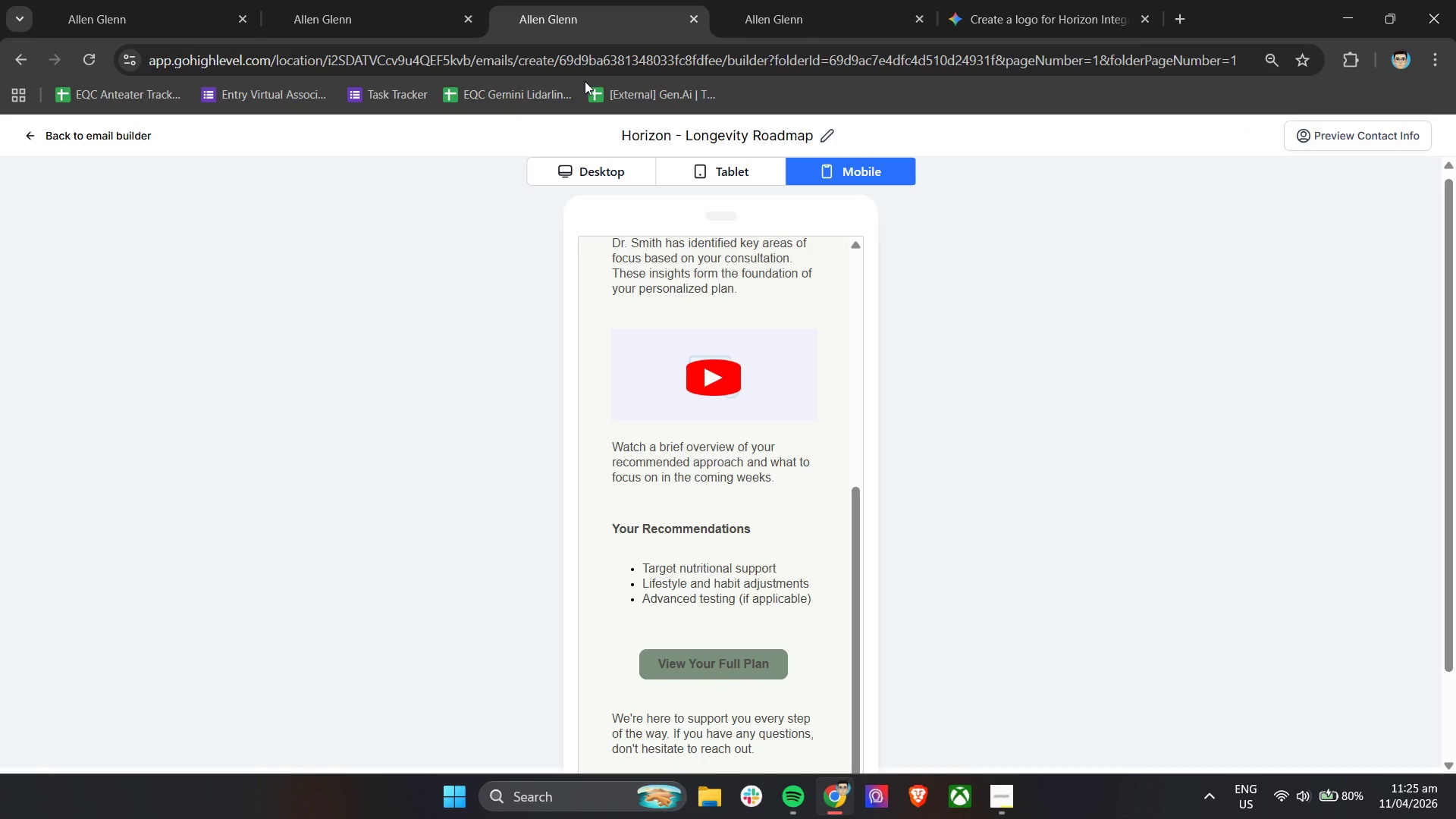 
left_click([337, 0])
 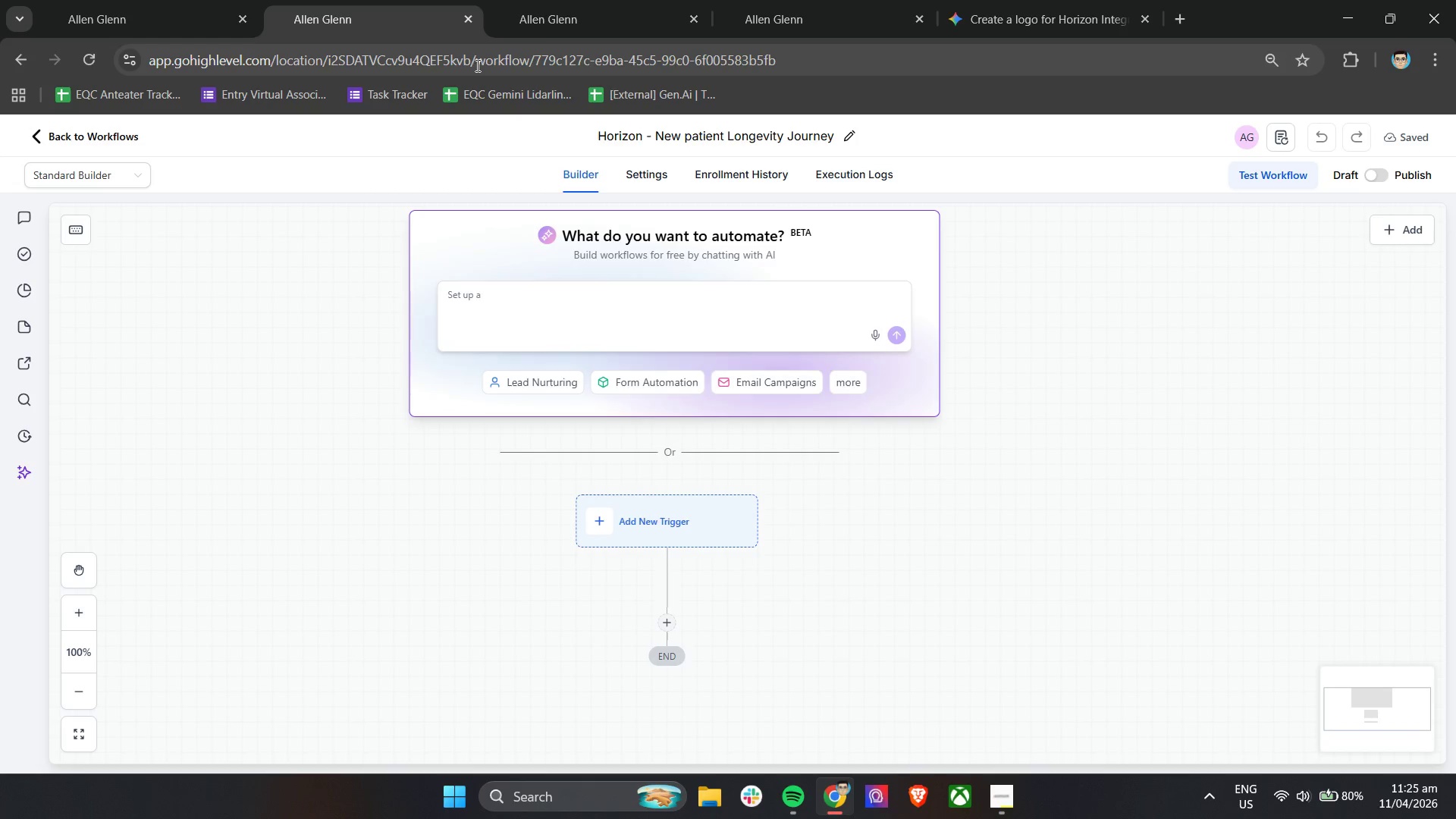 
left_click([595, 0])
 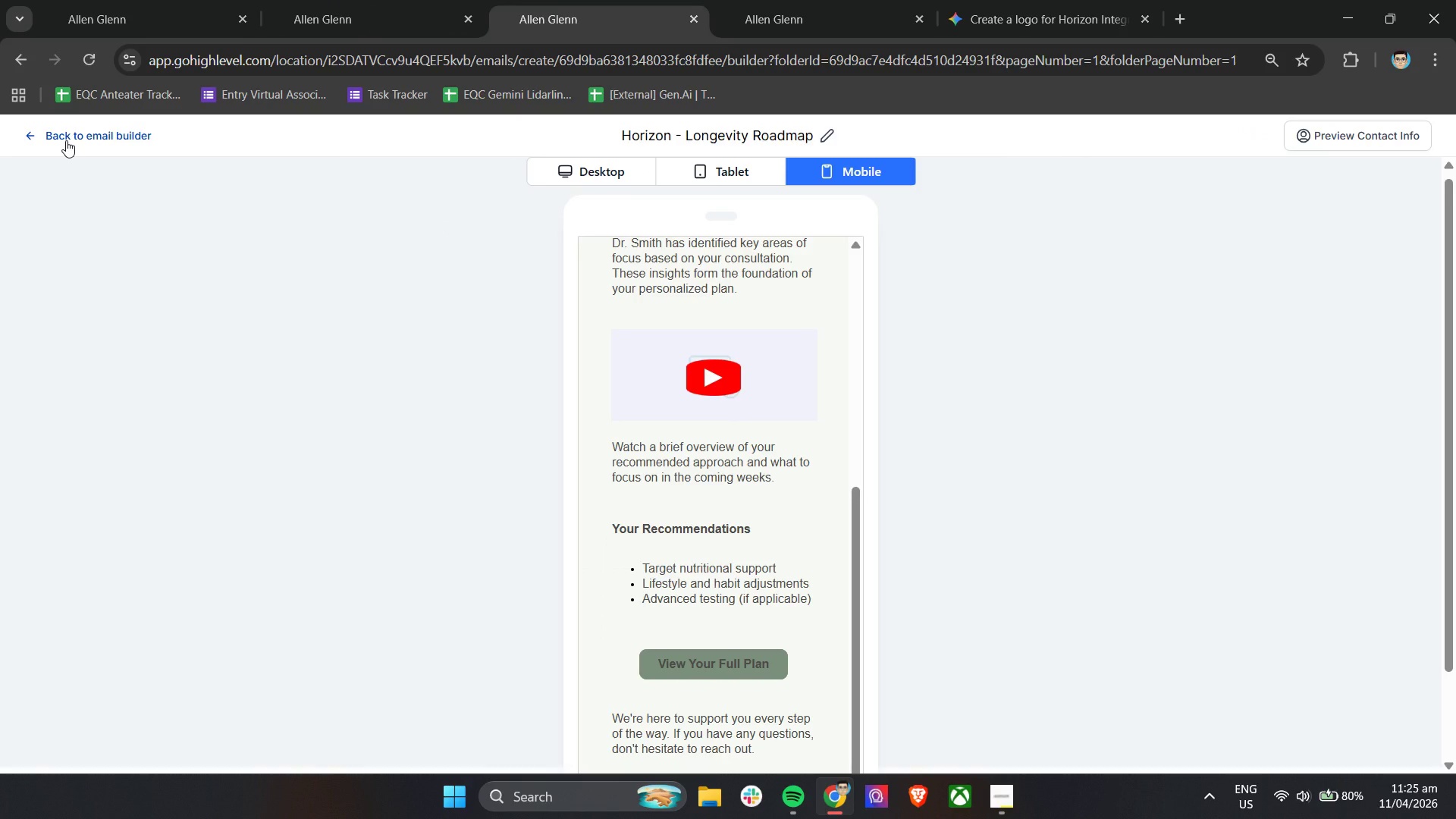 
left_click([66, 140])
 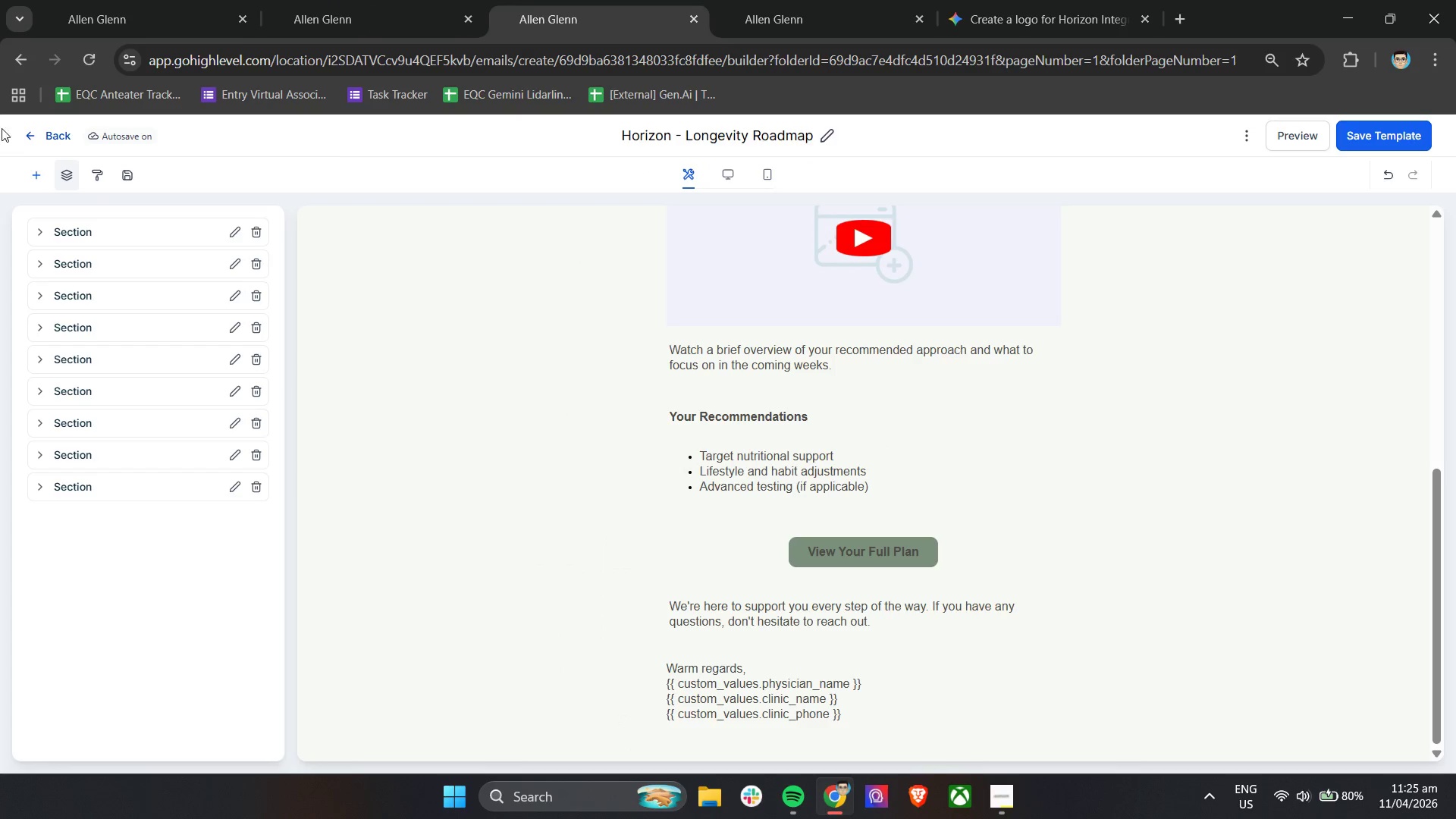 
left_click([32, 130])
 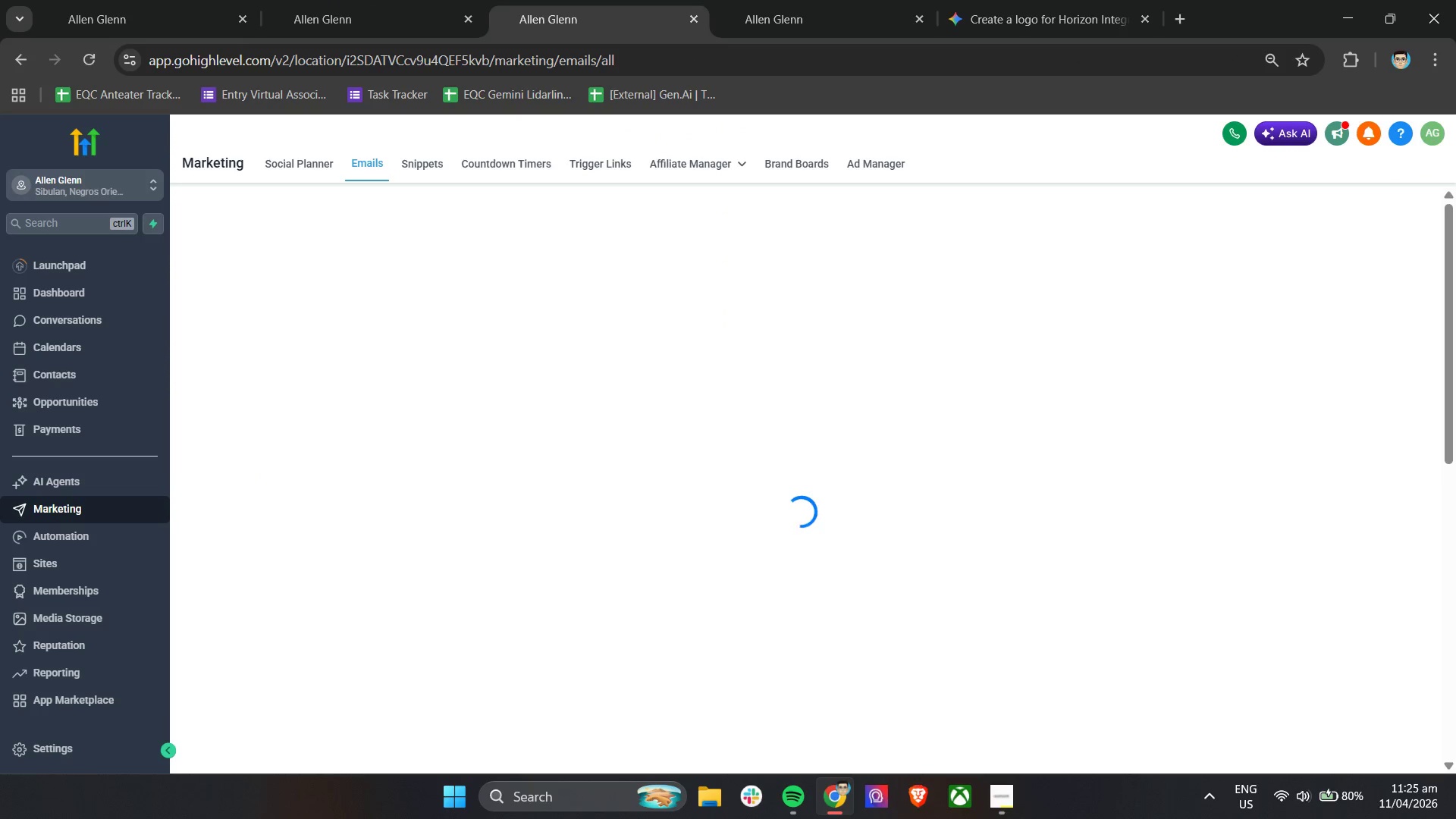 
left_click([1009, 798])